 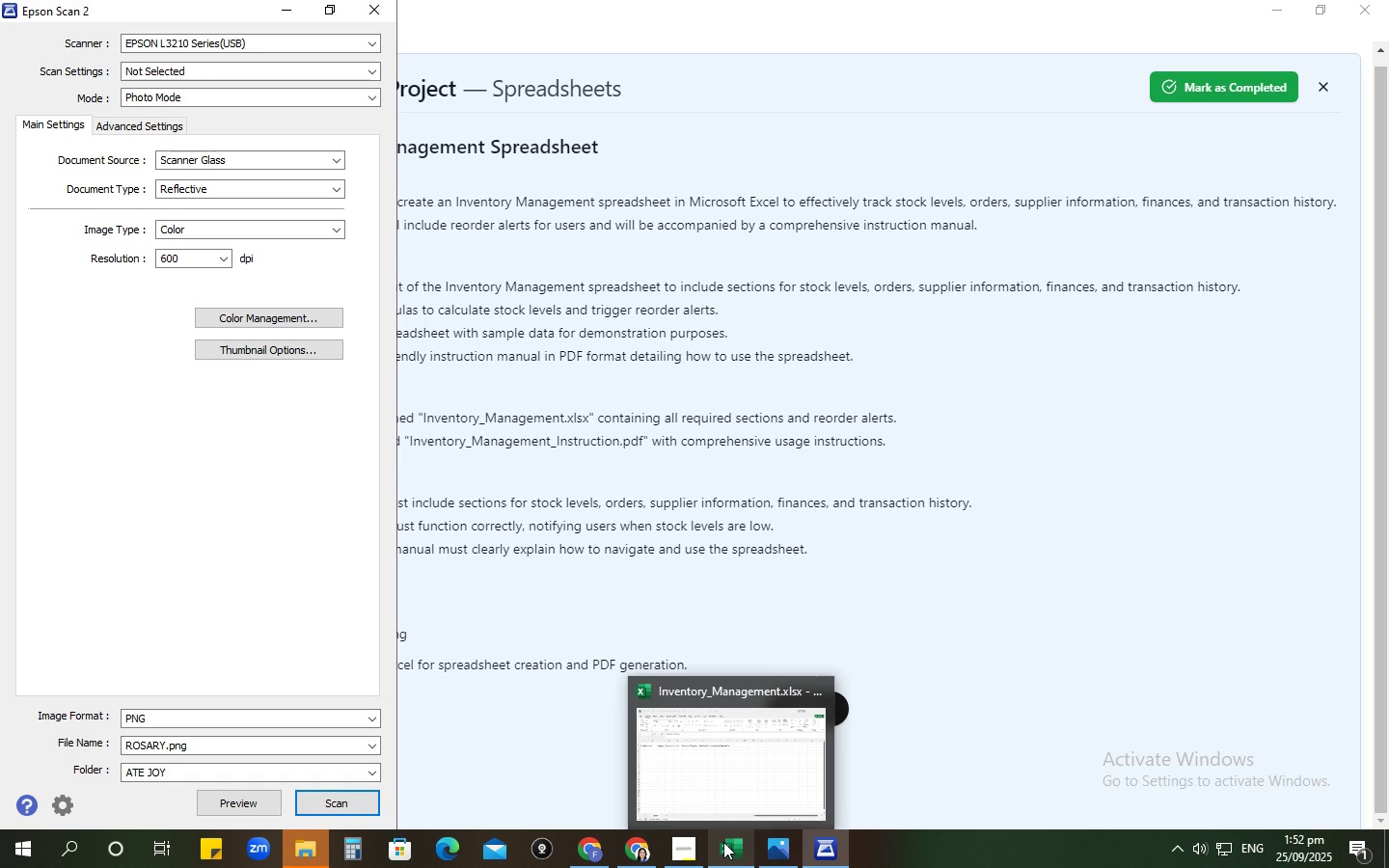 
left_click([345, 800])
 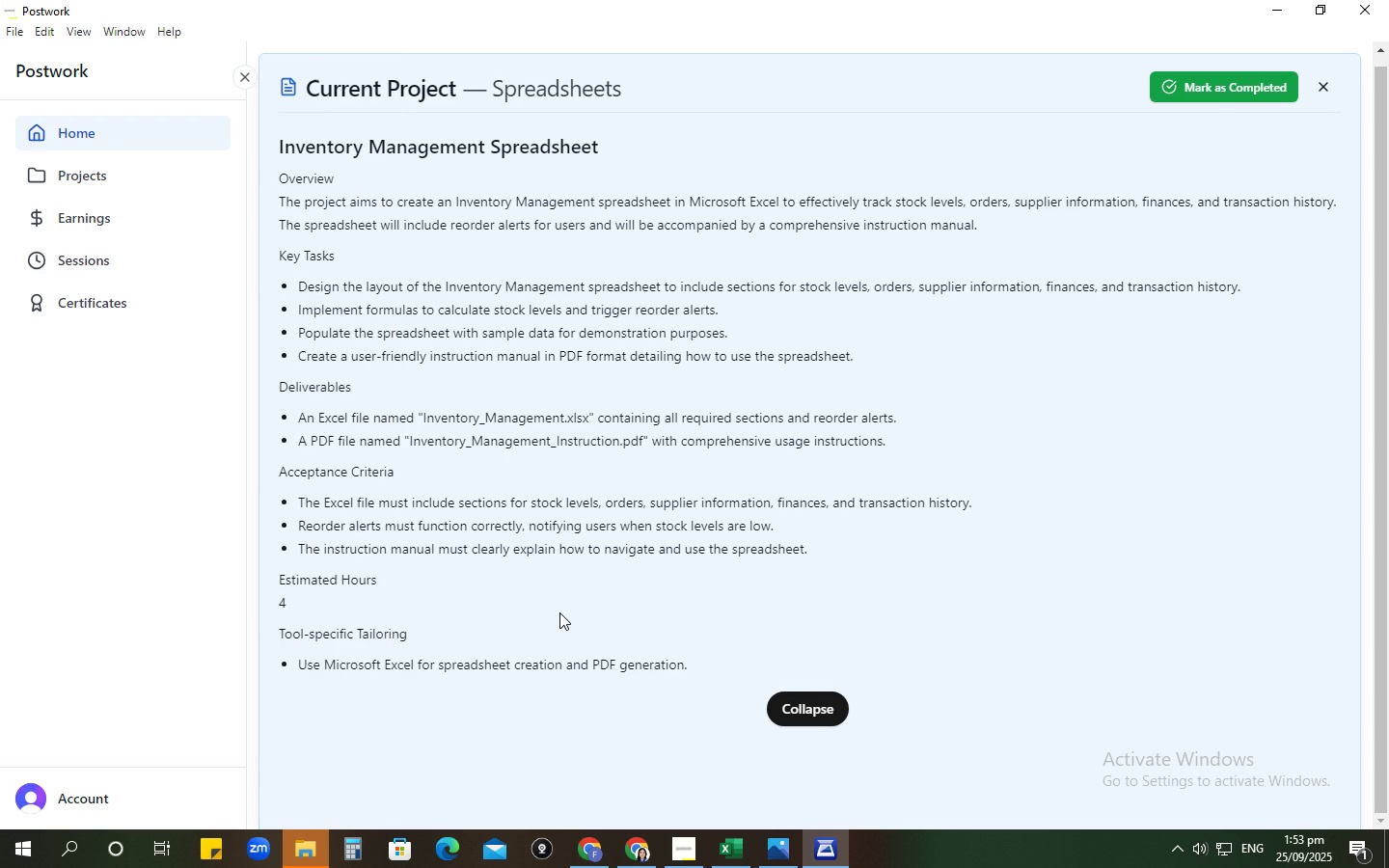 
left_click([559, 612])
 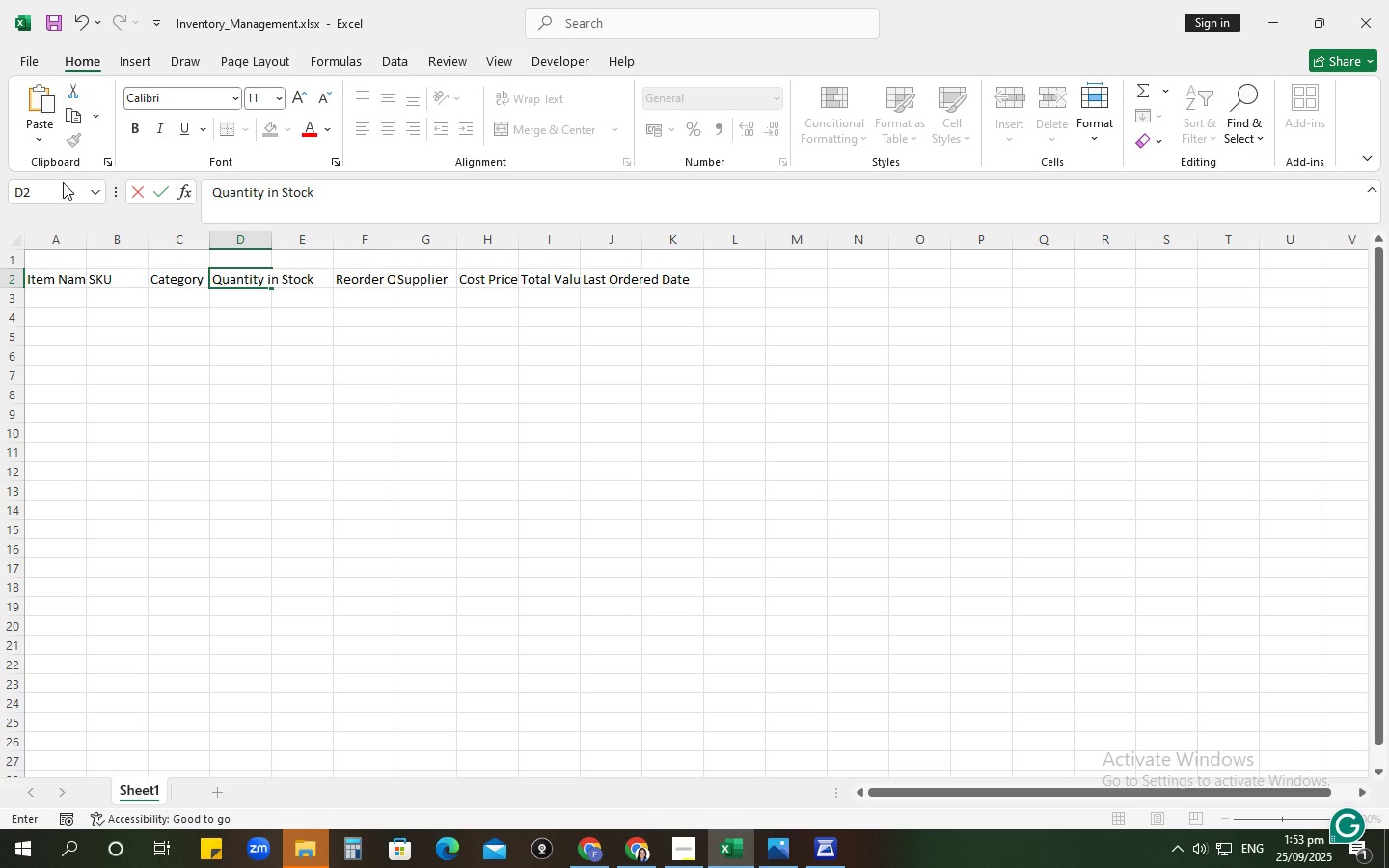 
wait(45.56)
 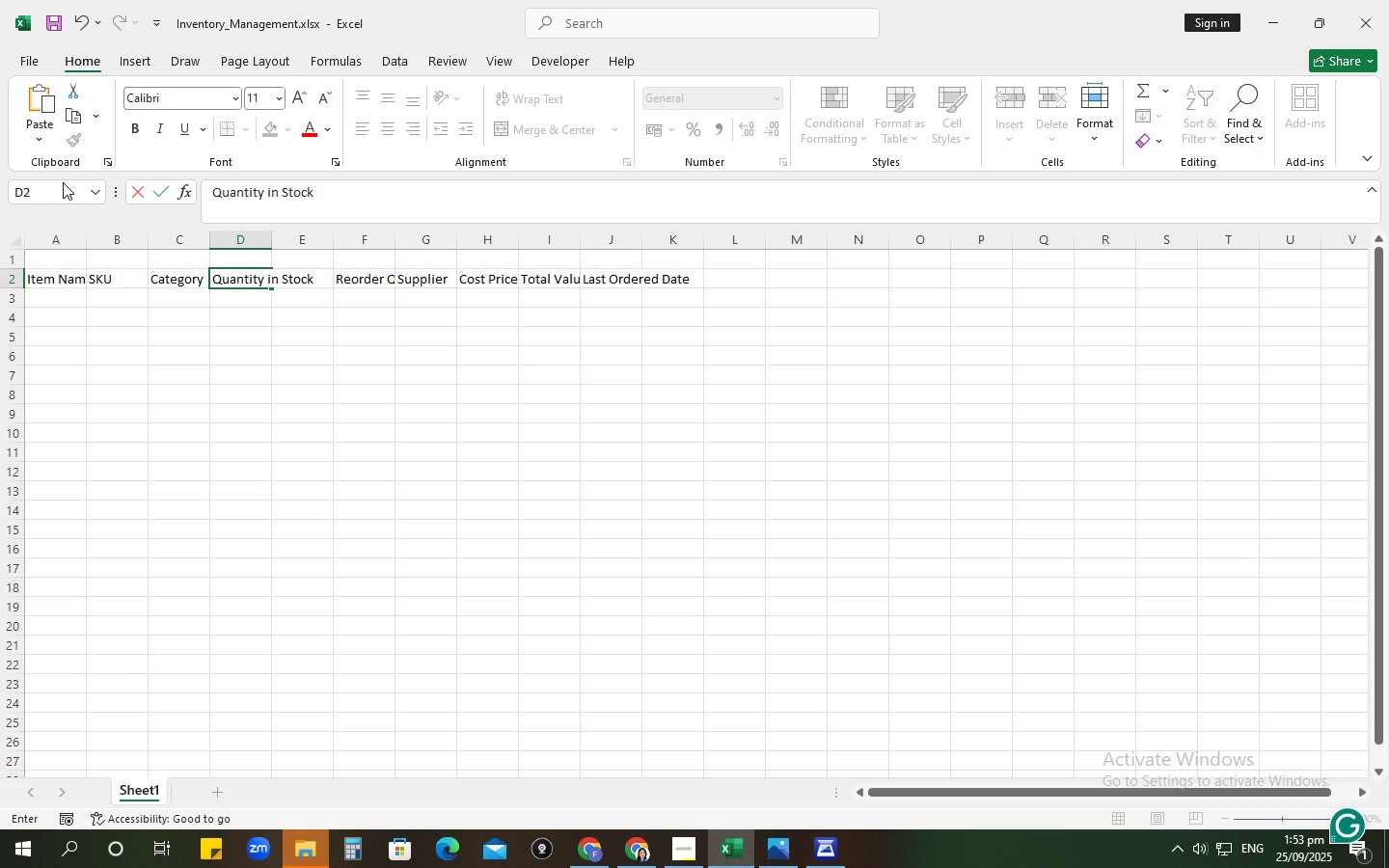 
left_click([1197, 134])
 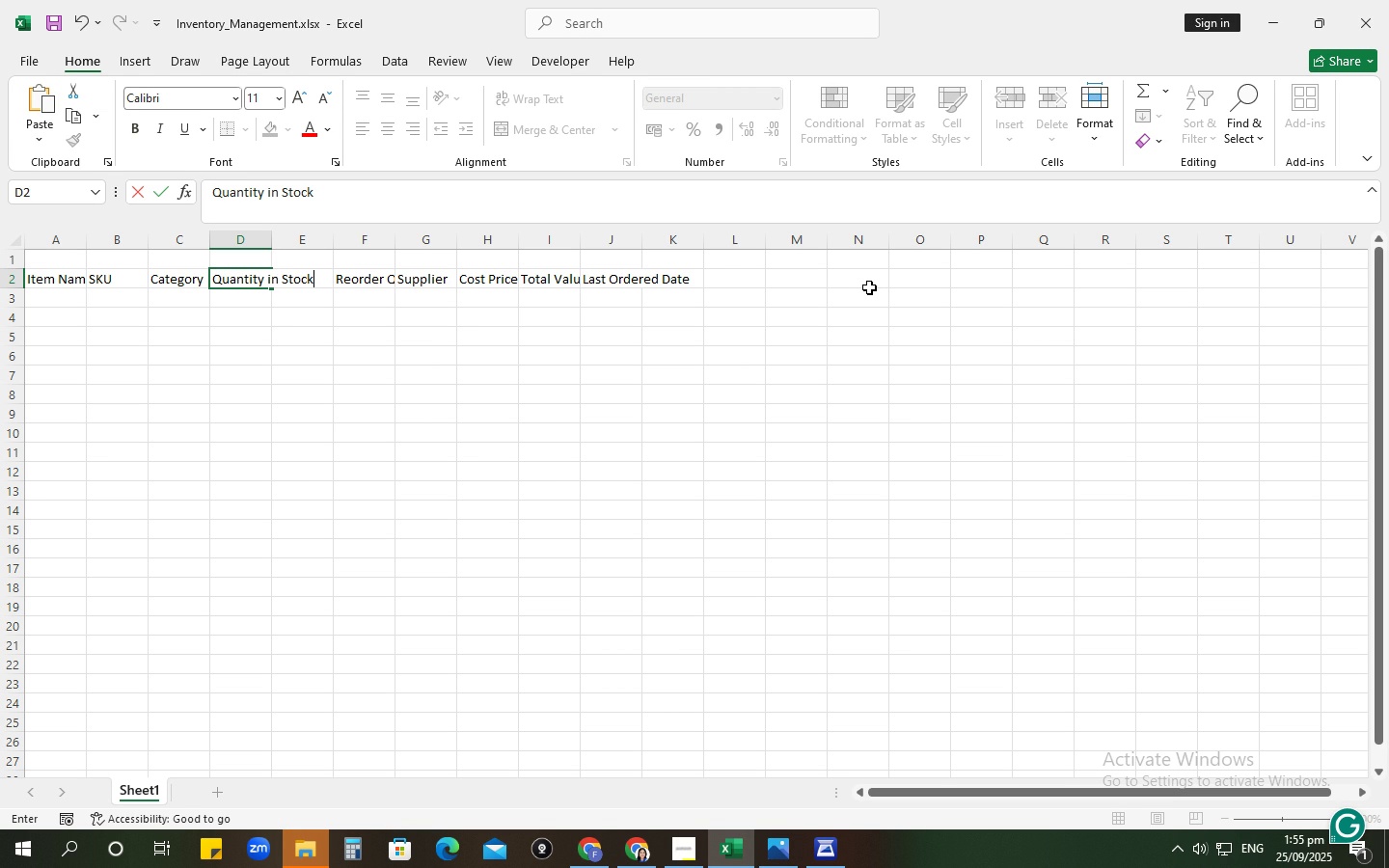 
wait(96.97)
 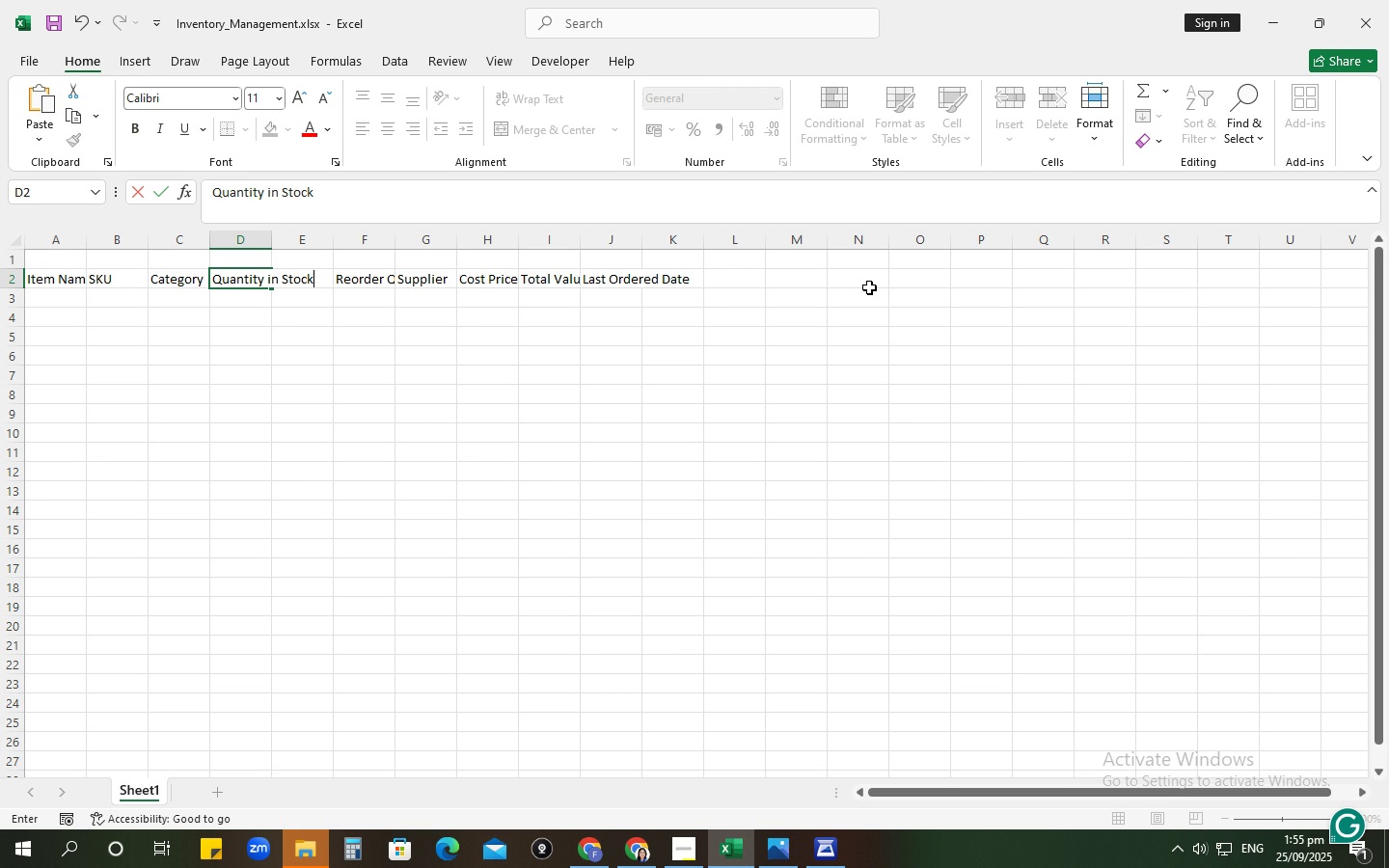 
left_click([614, 345])
 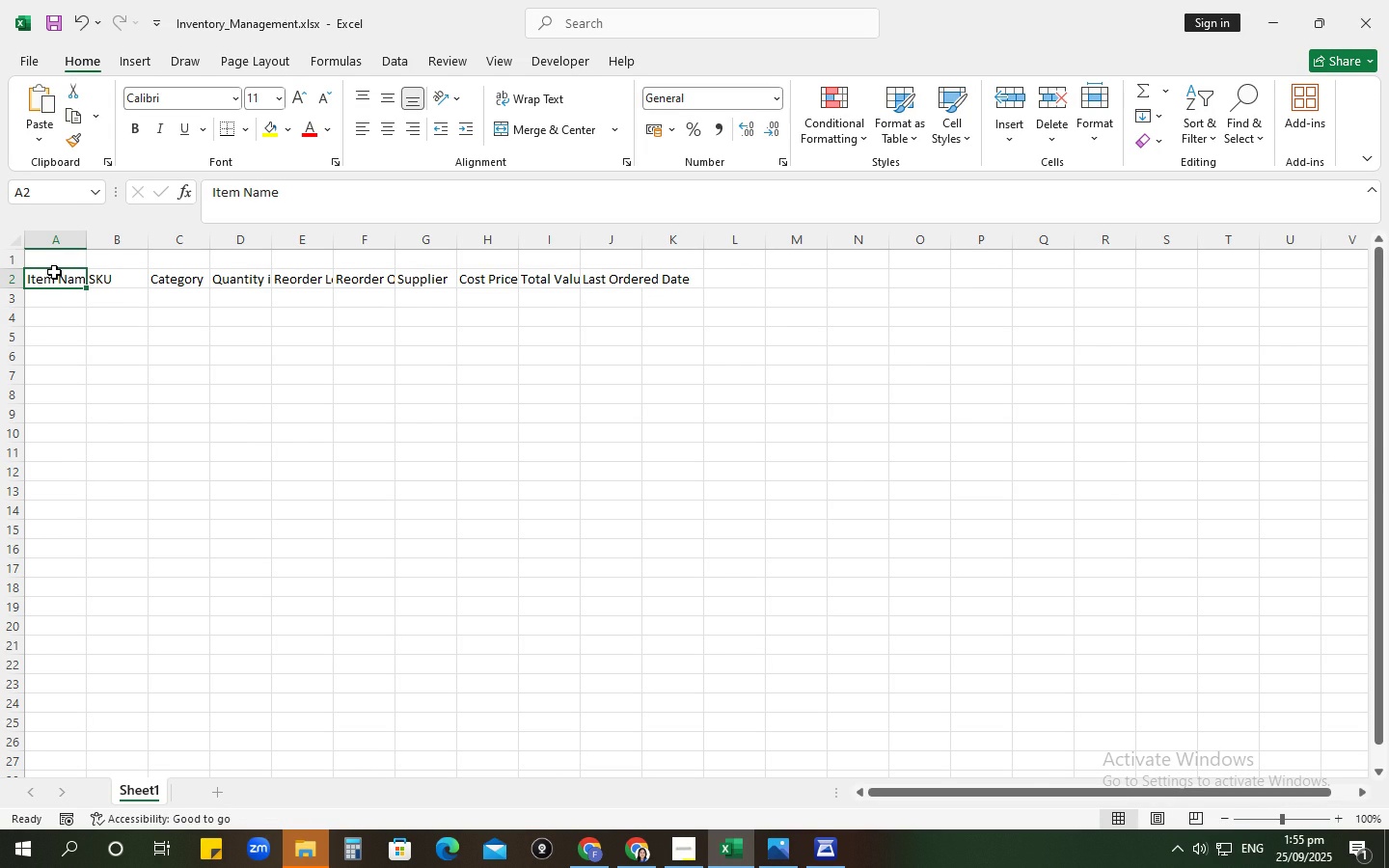 
left_click([54, 272])
 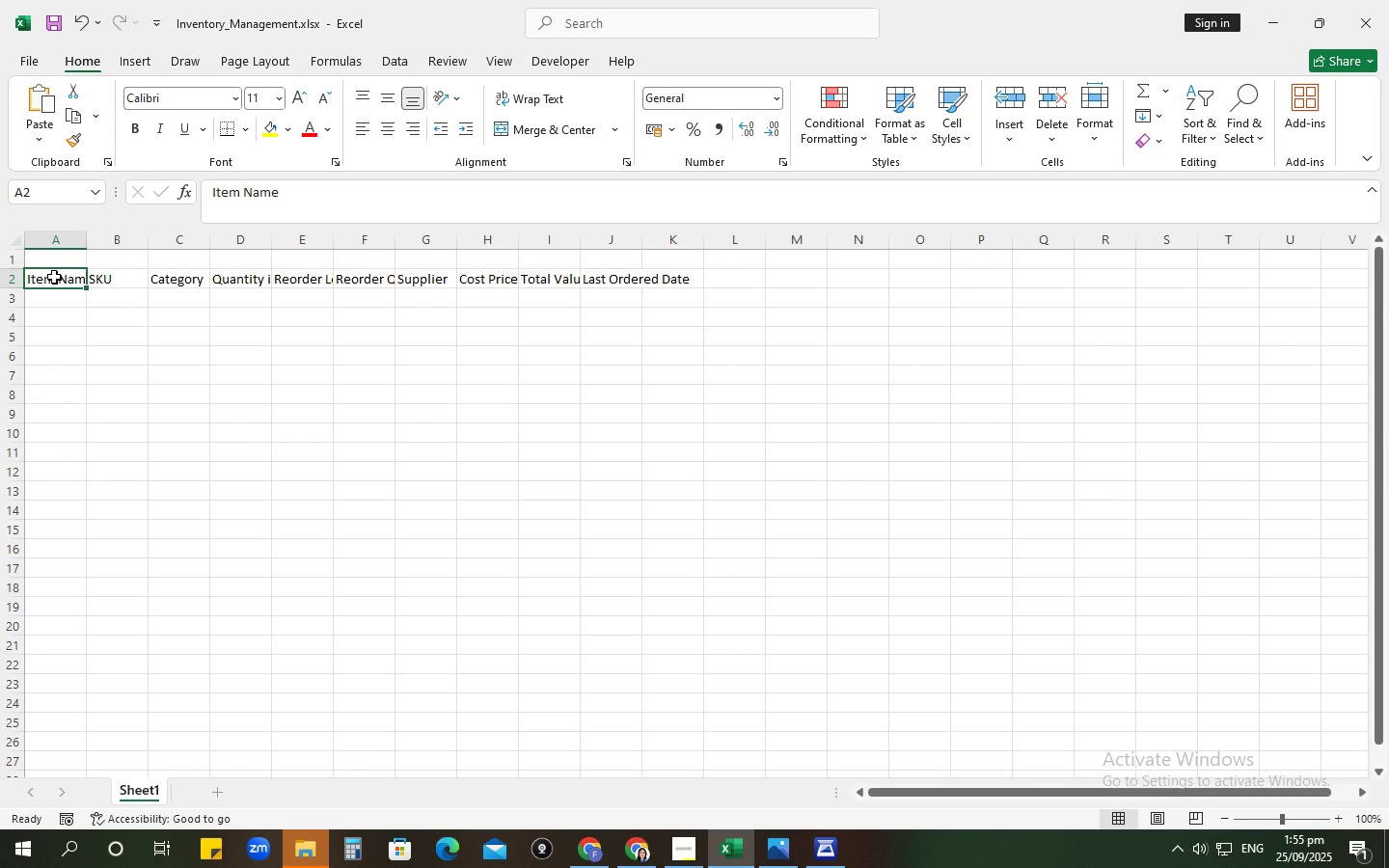 
left_click([54, 272])
 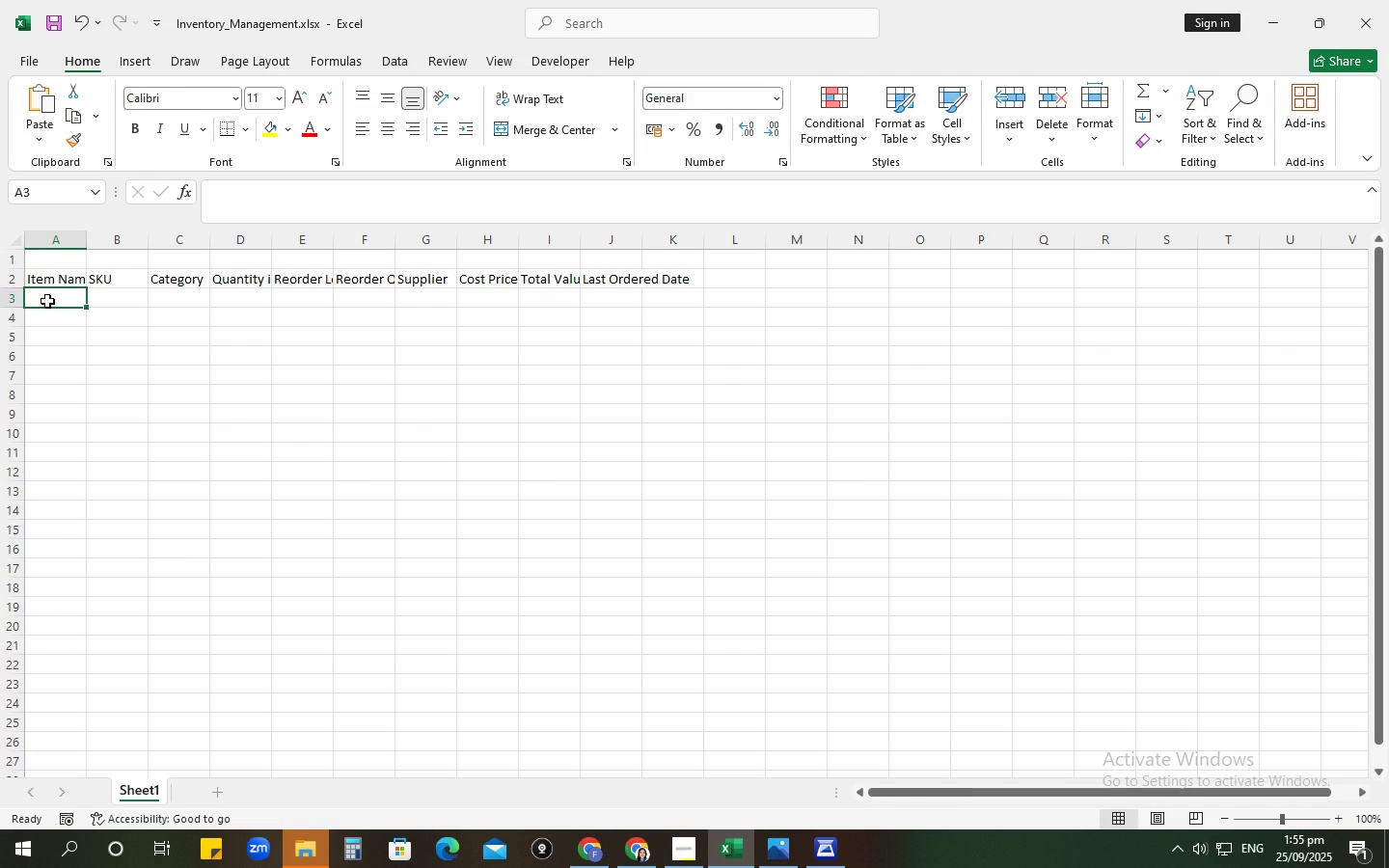 
type(Example:)
 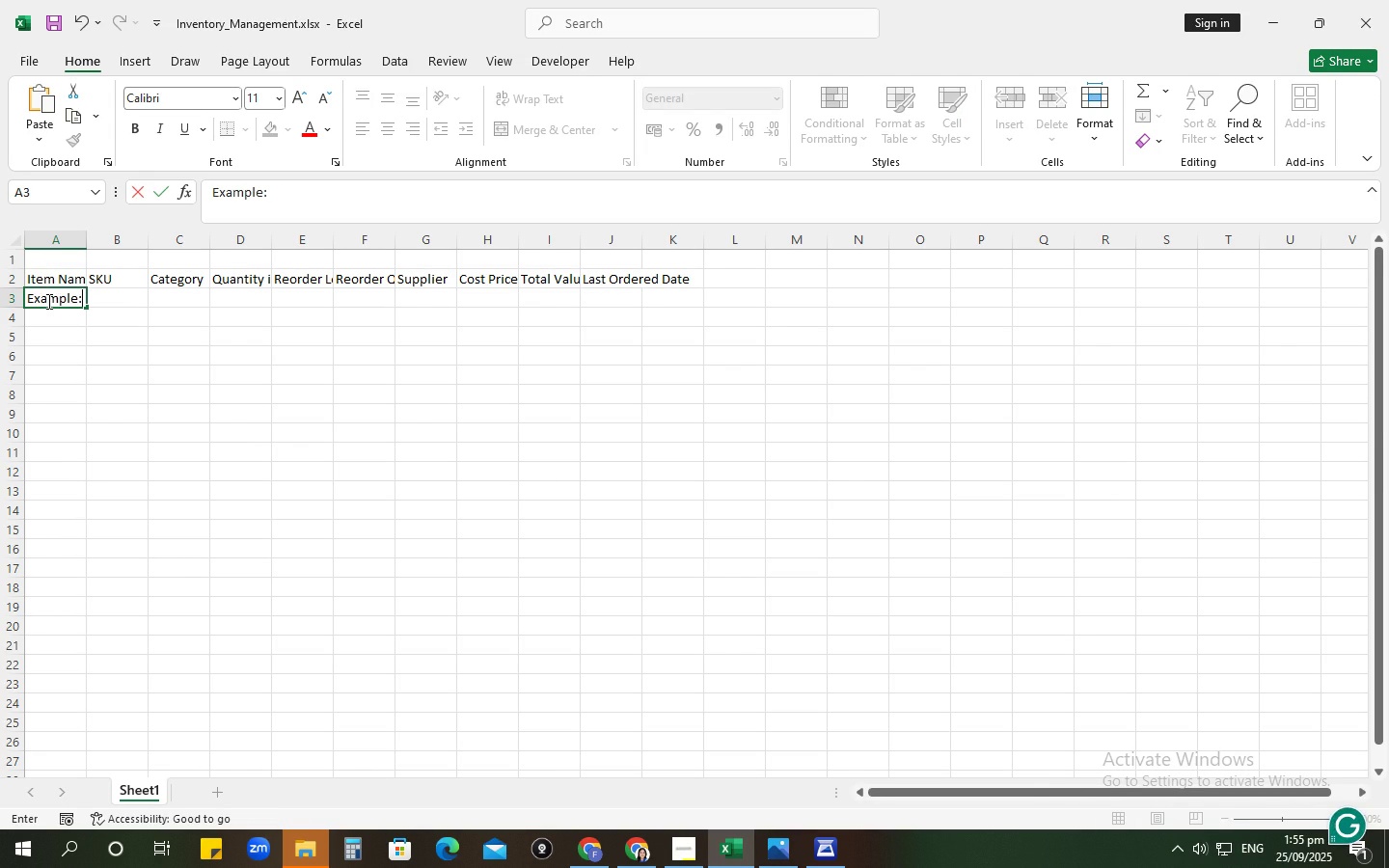 
key(Enter)
 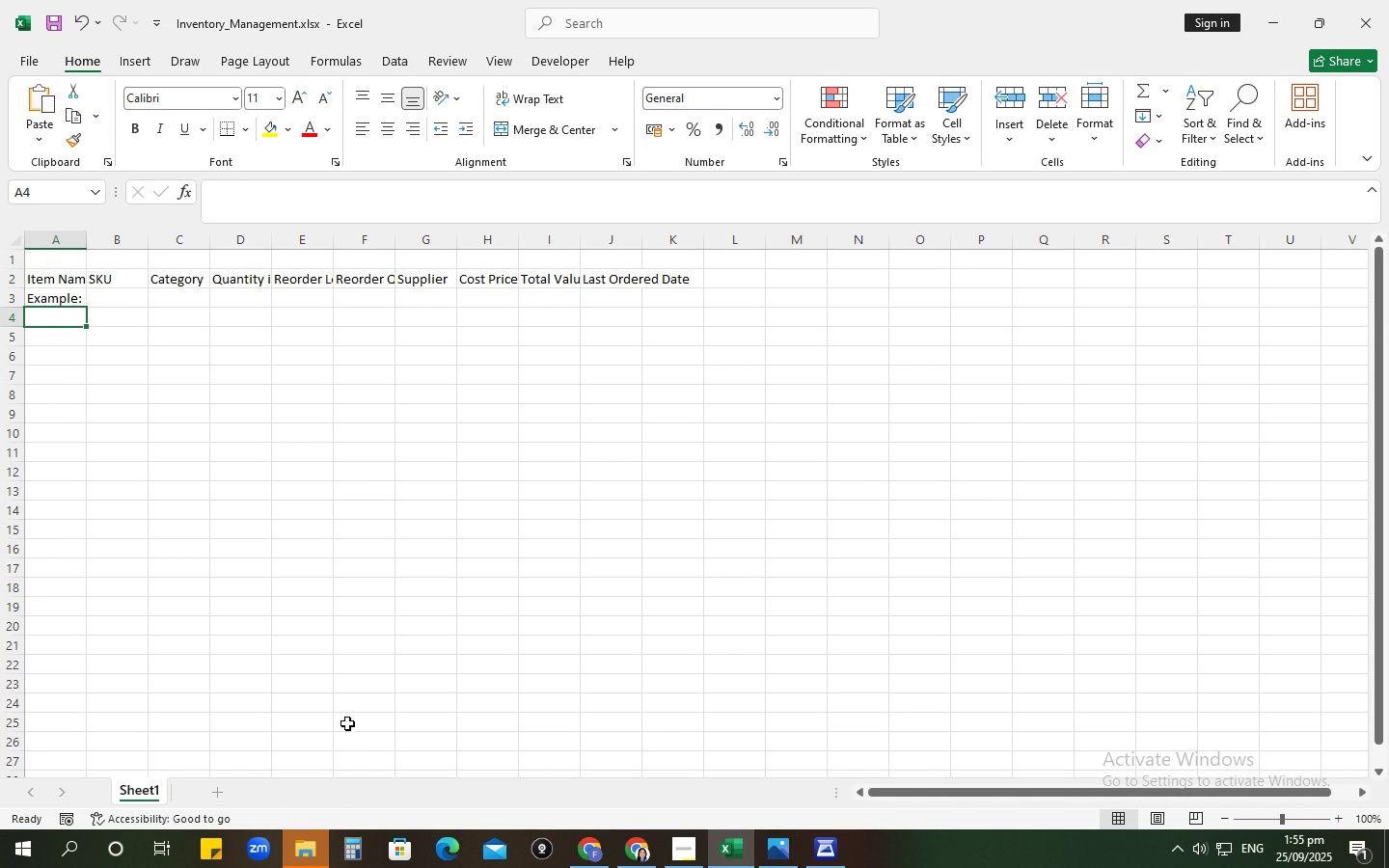 
left_click([310, 855])
 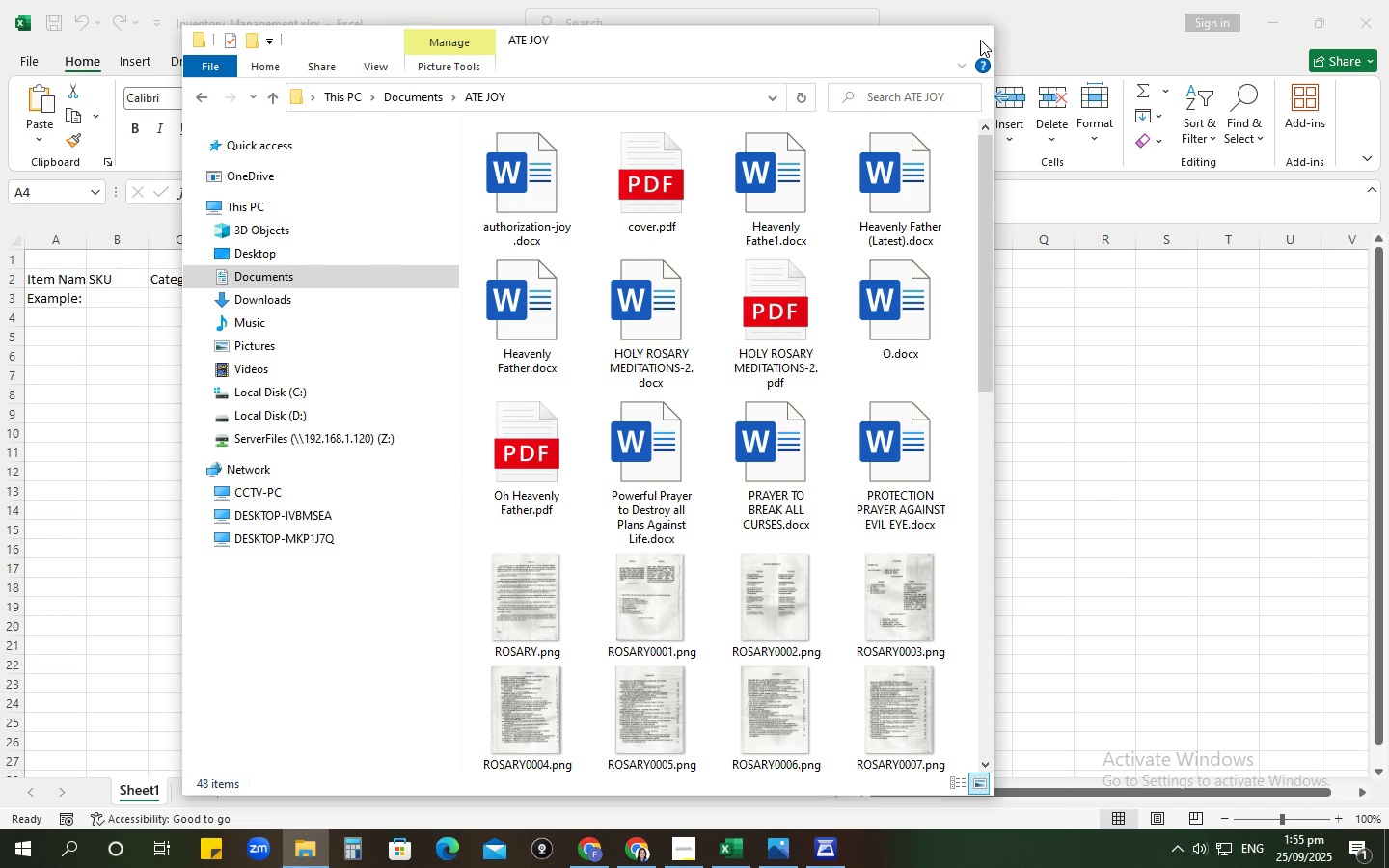 
left_click([980, 40])
 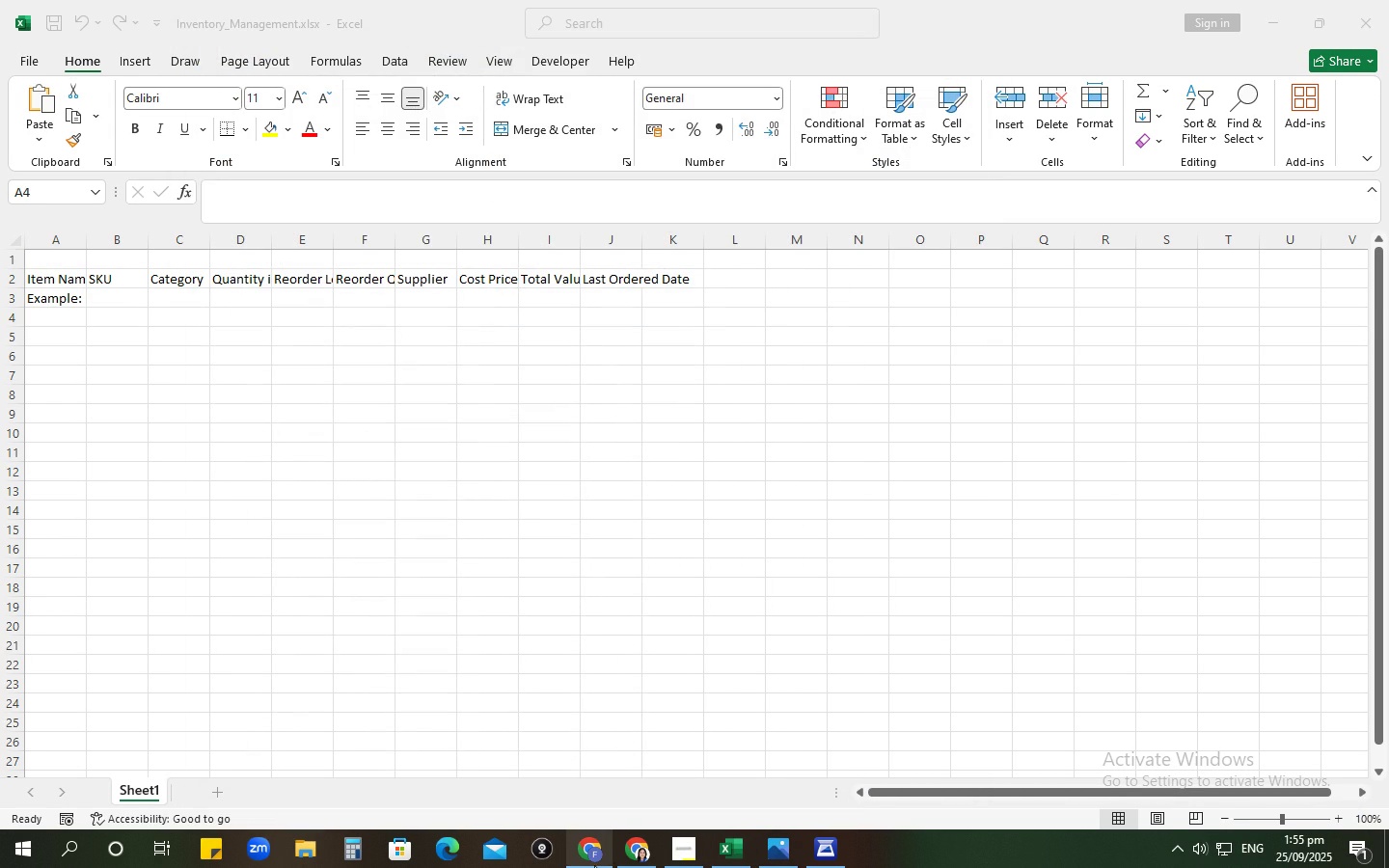 
left_click([622, 859])
 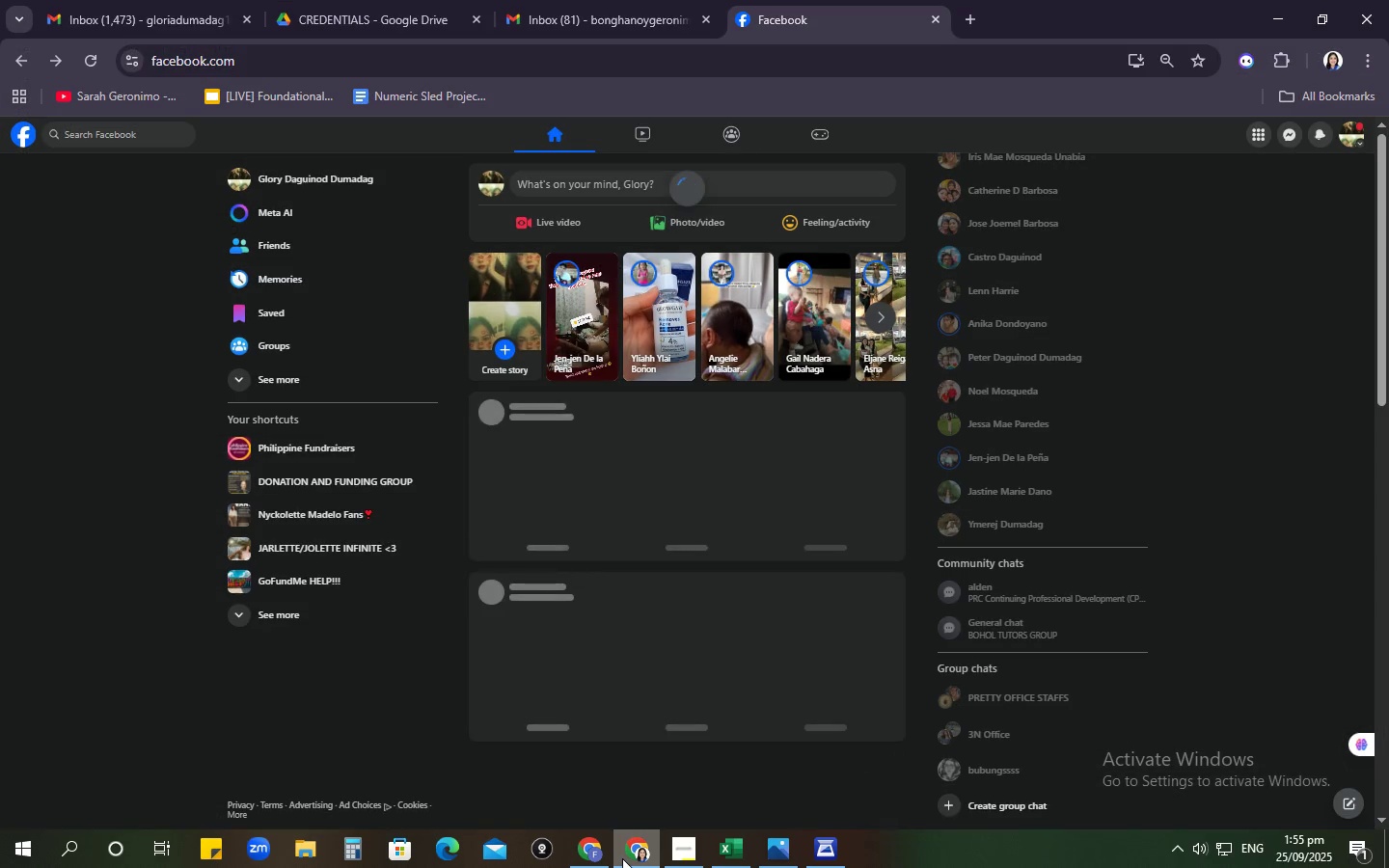 
left_click([622, 858])